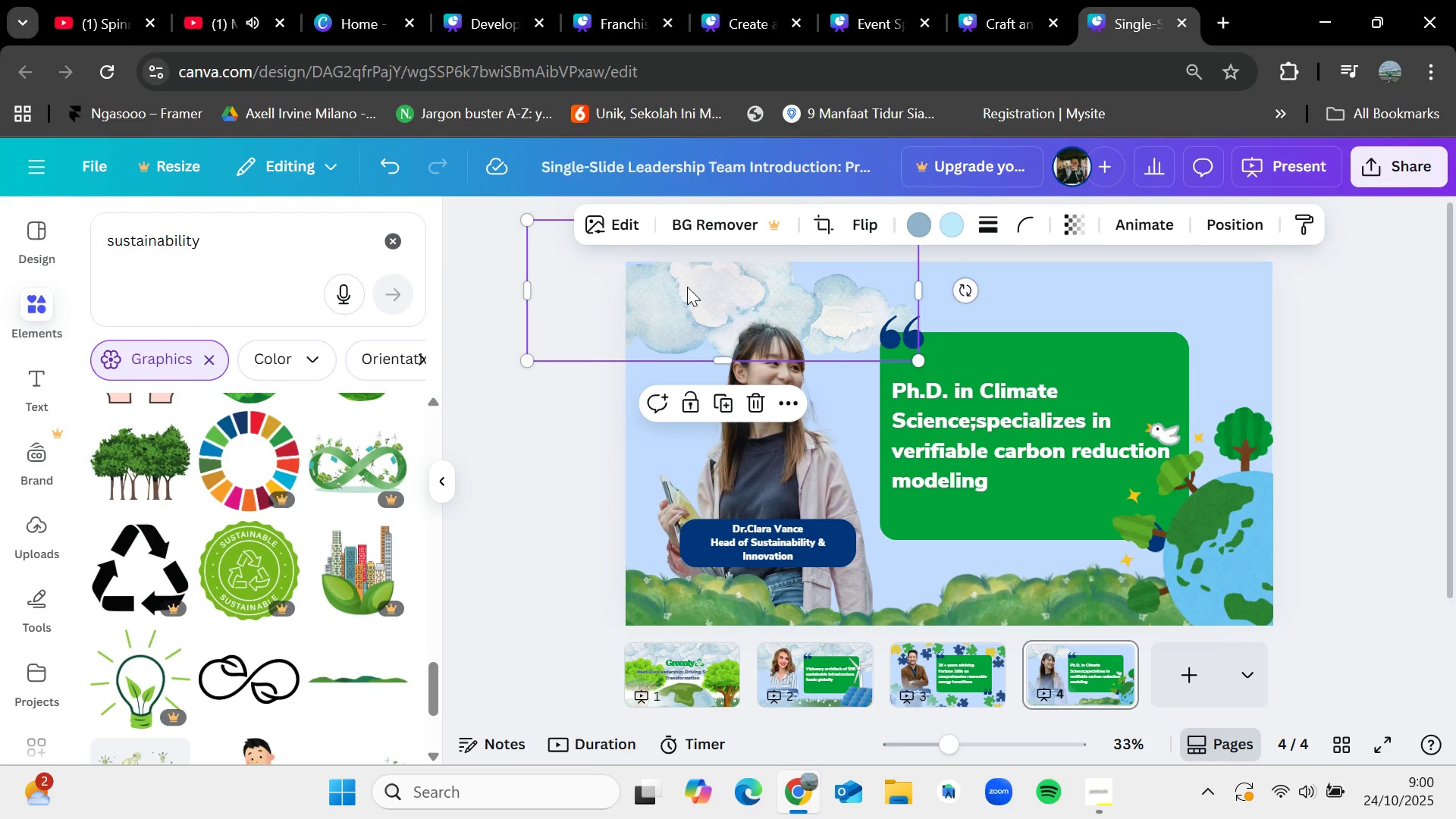 
key(Control+C)
 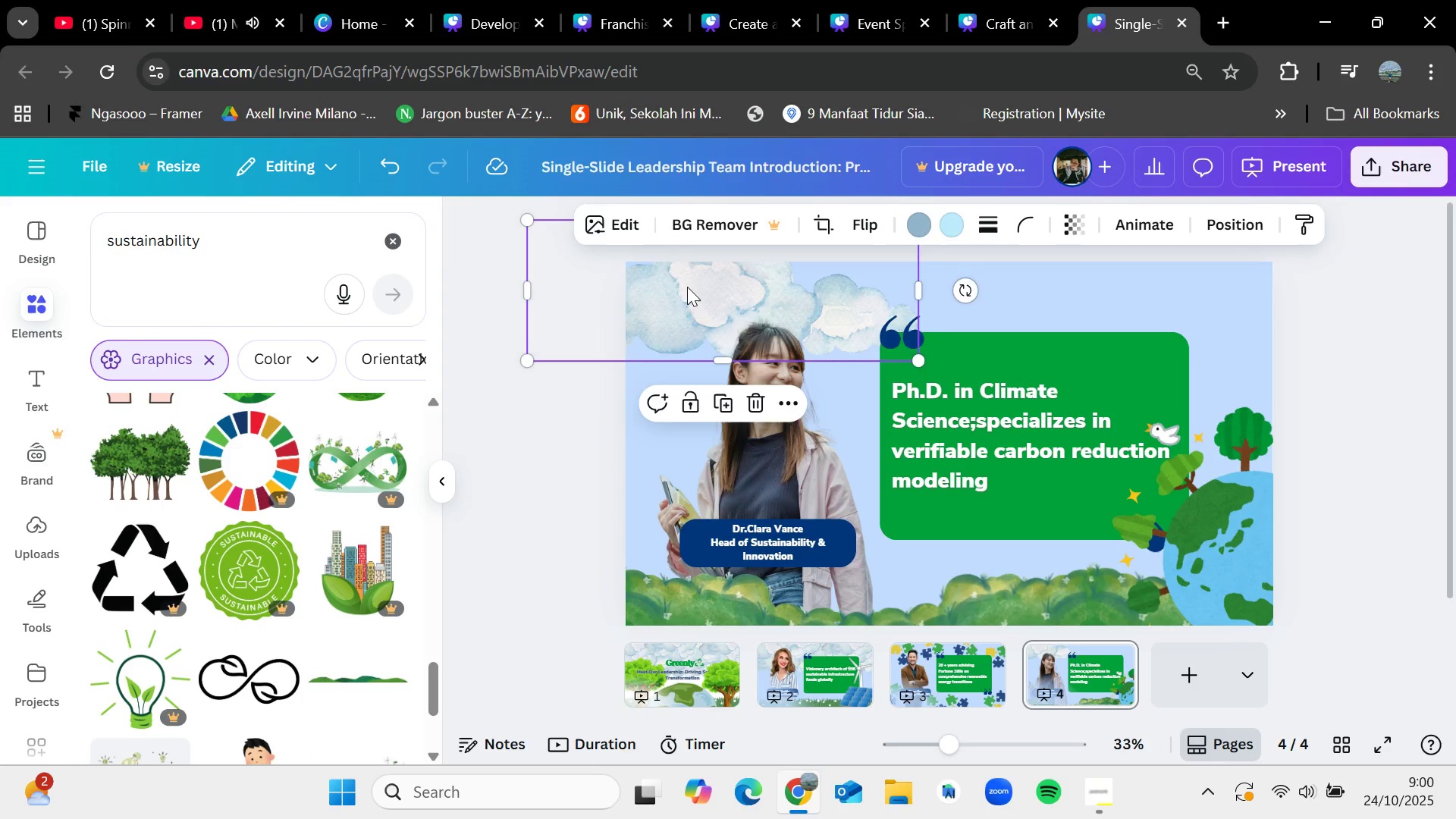 
key(Control+V)
 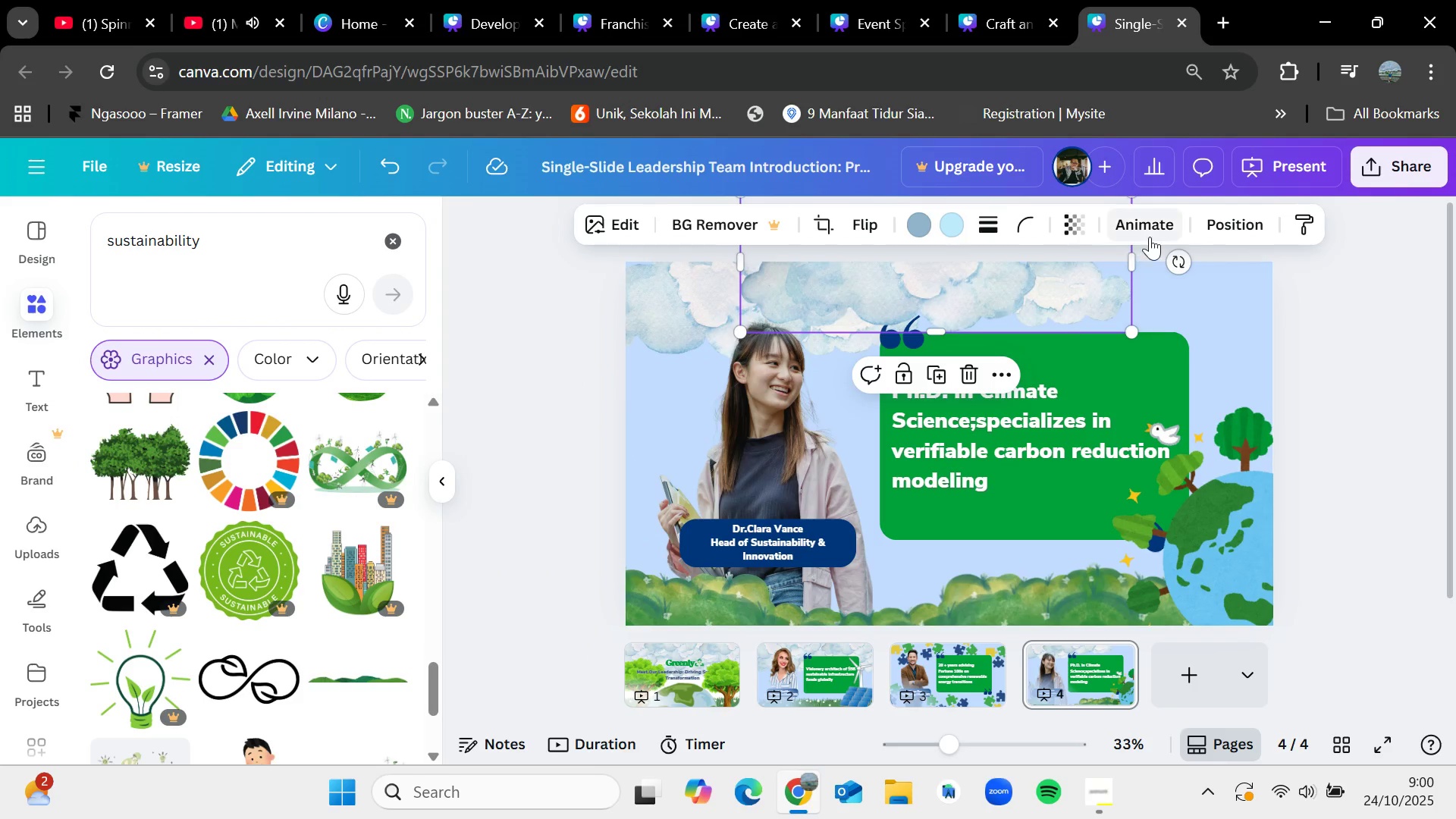 
double_click([1216, 225])
 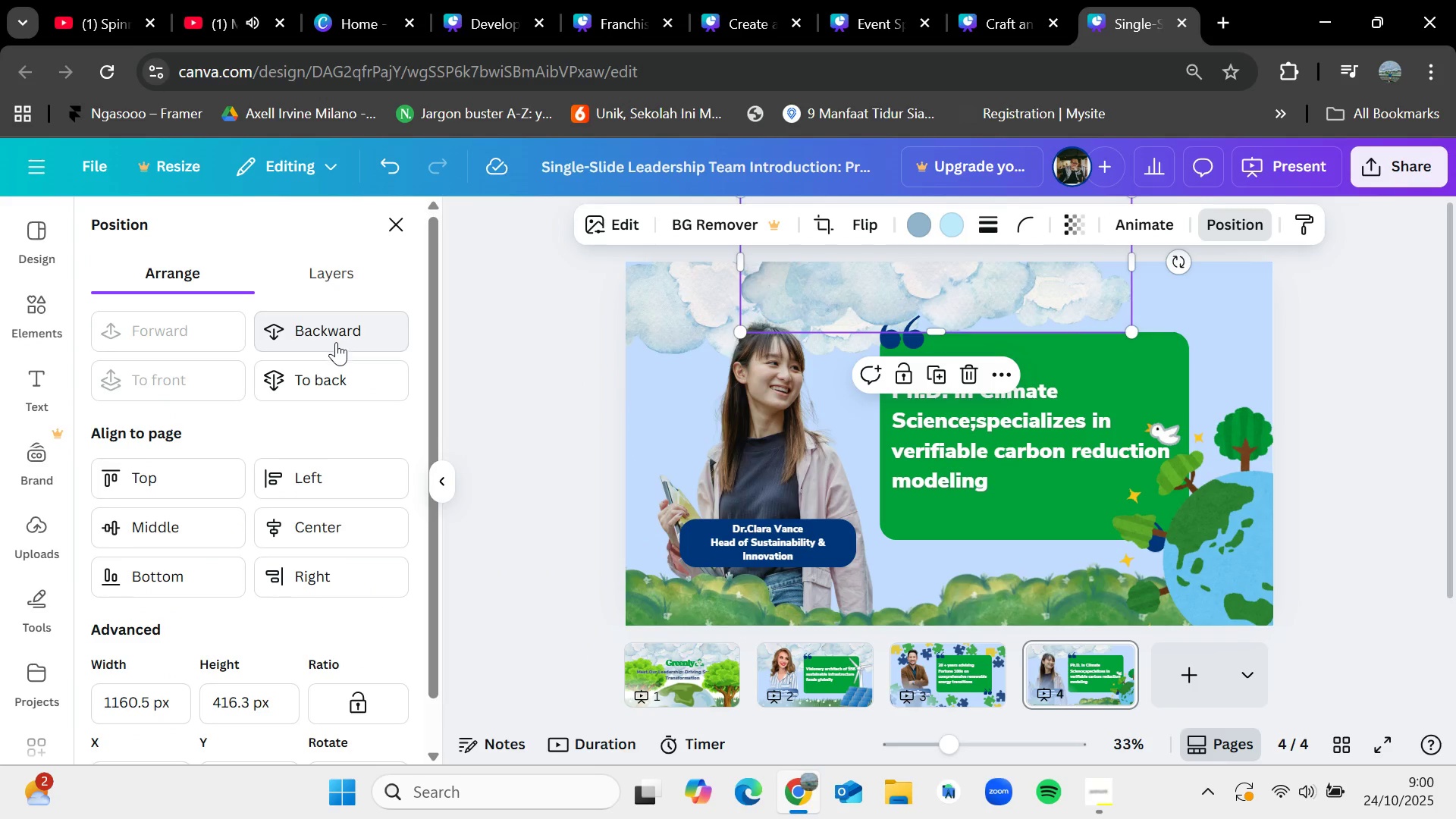 
left_click([356, 378])
 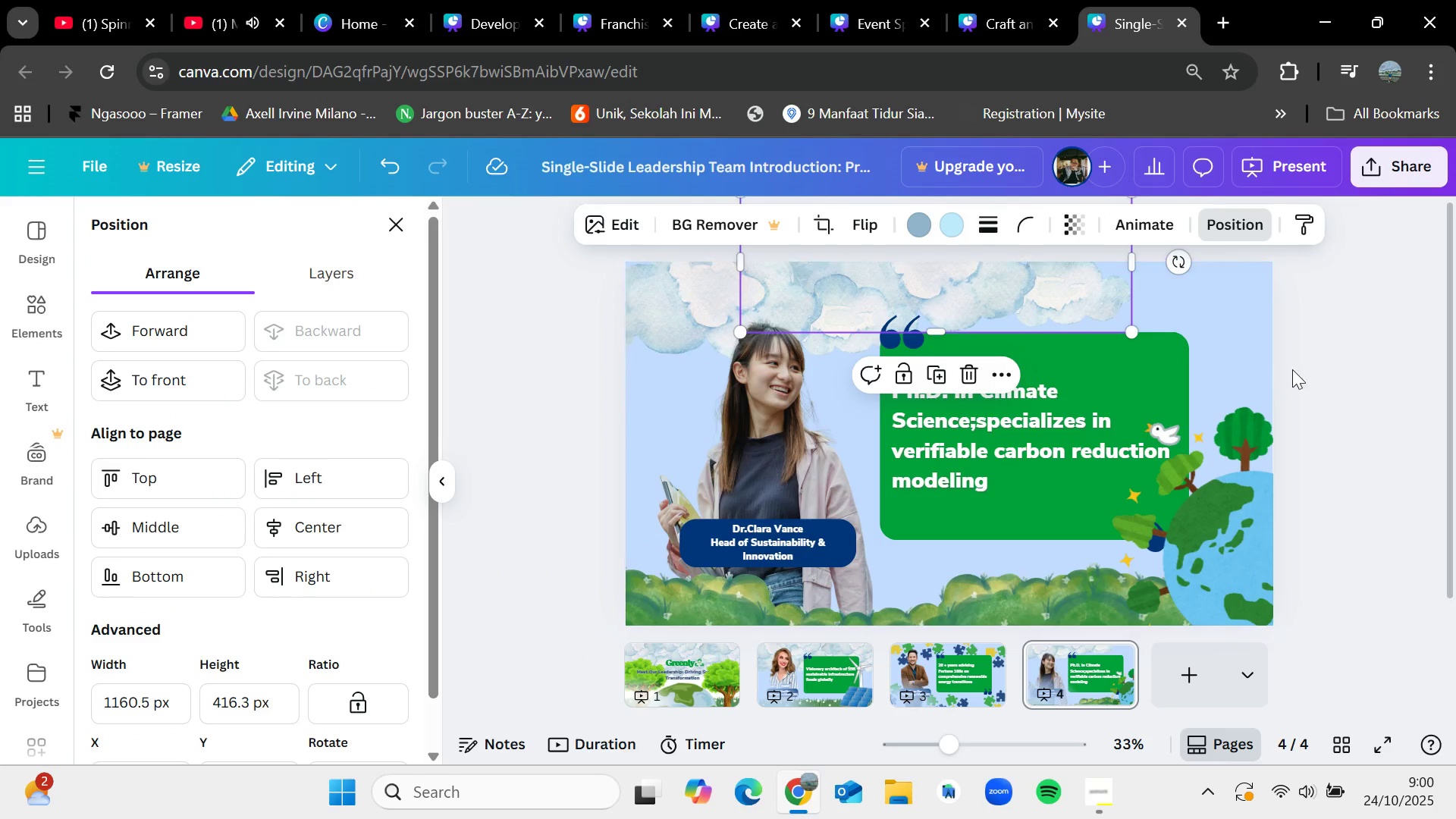 
left_click([1320, 369])
 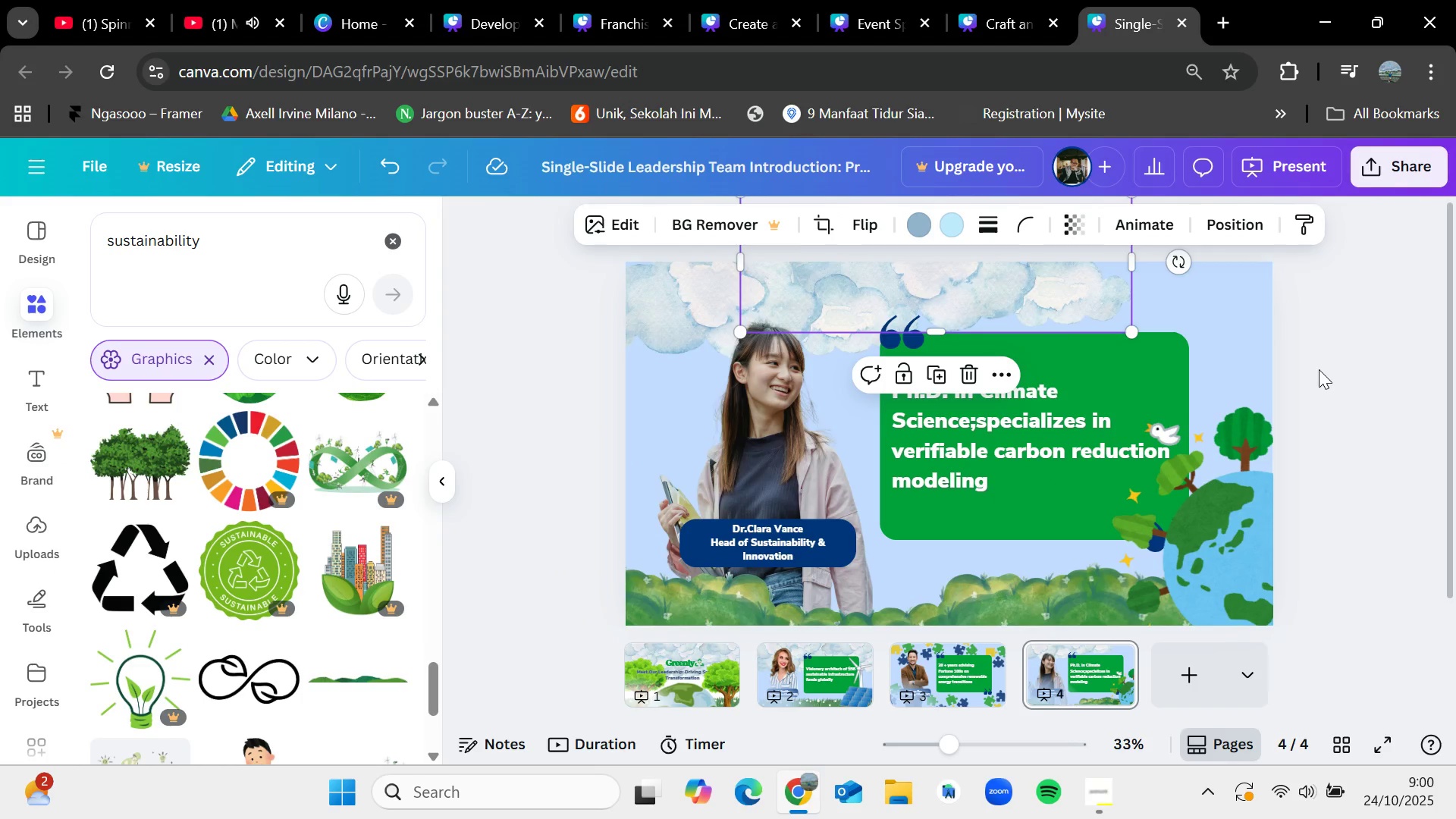 
key(Control+V)
 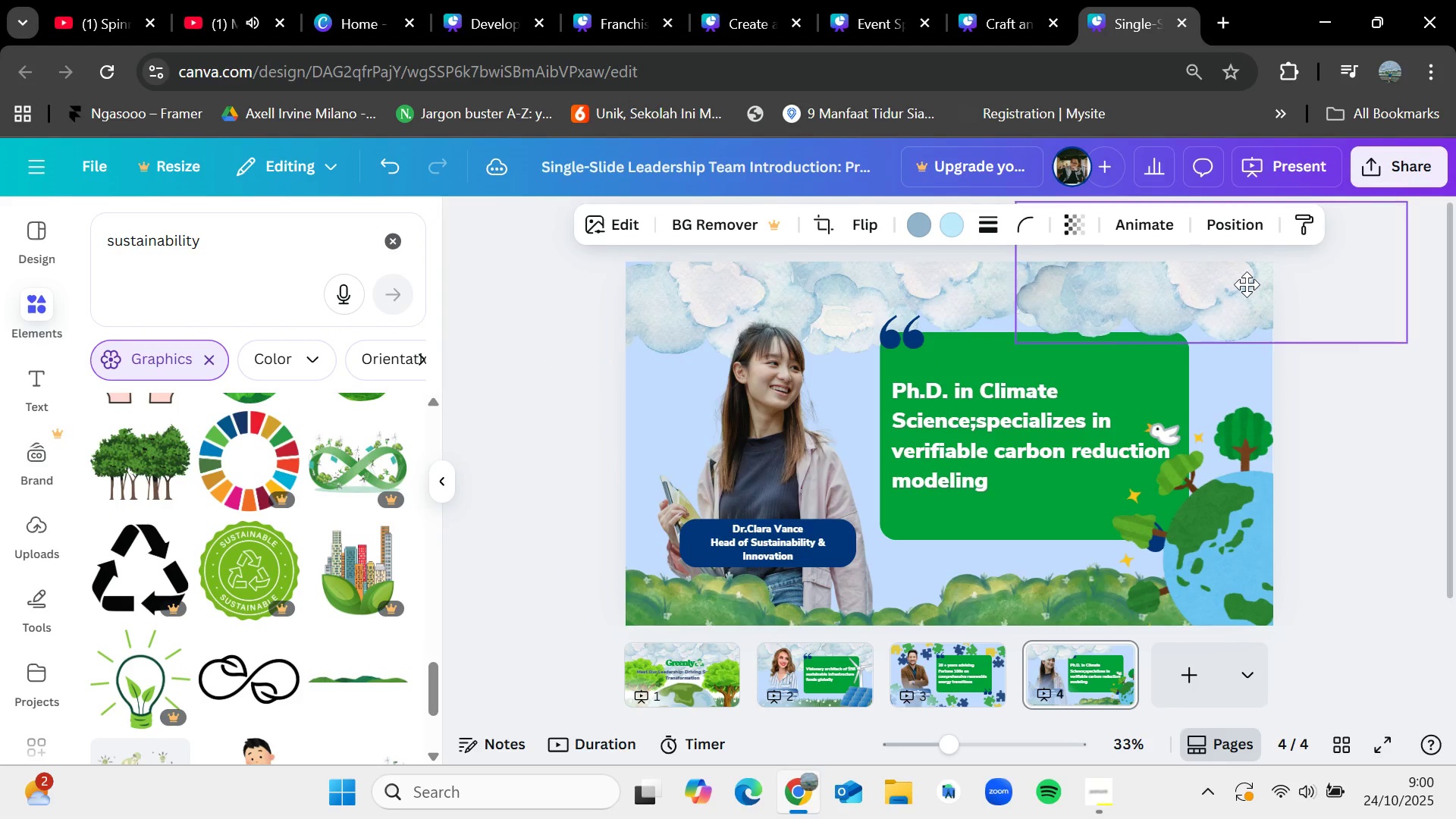 
left_click([1241, 231])
 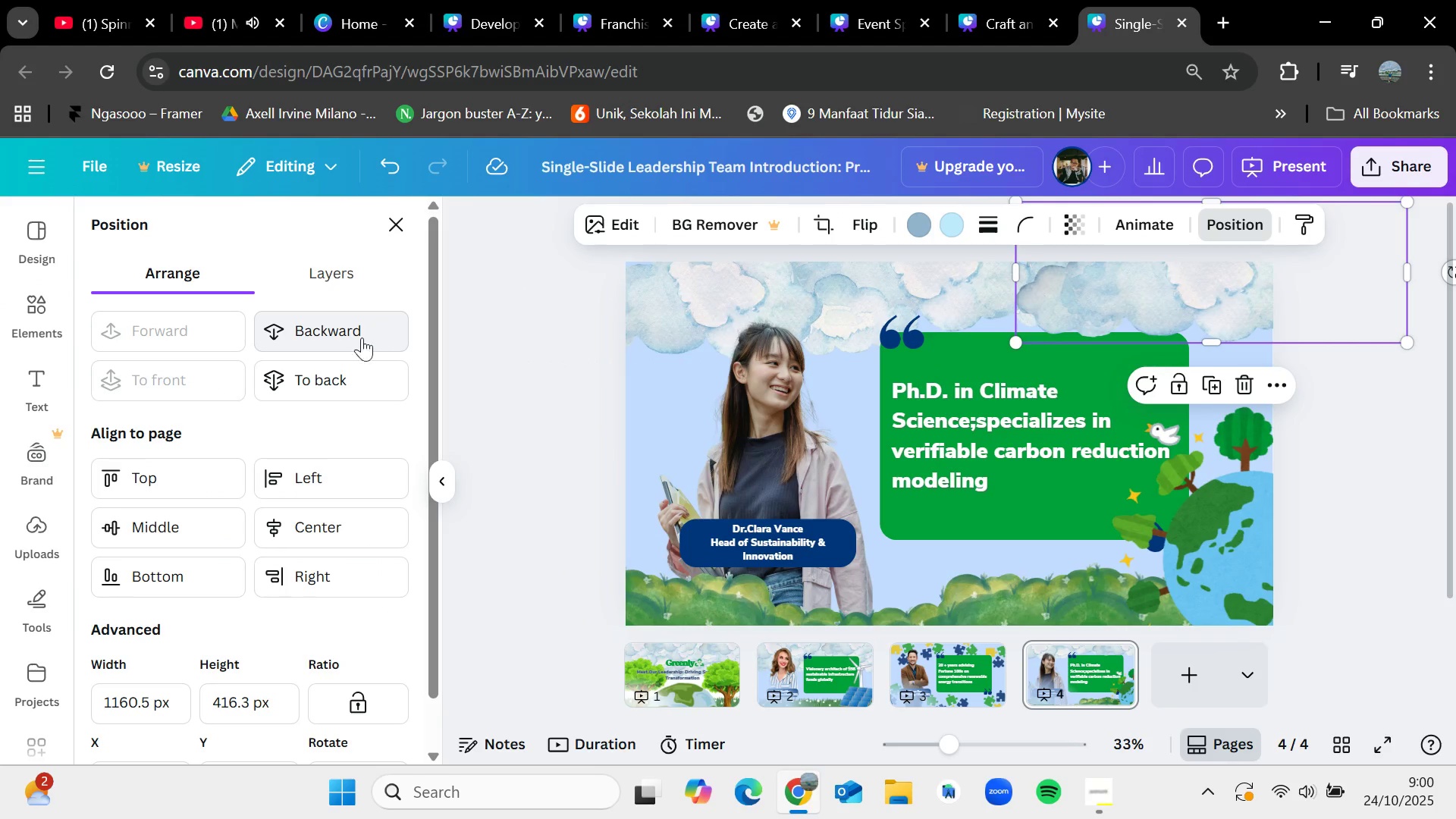 
left_click([346, 375])
 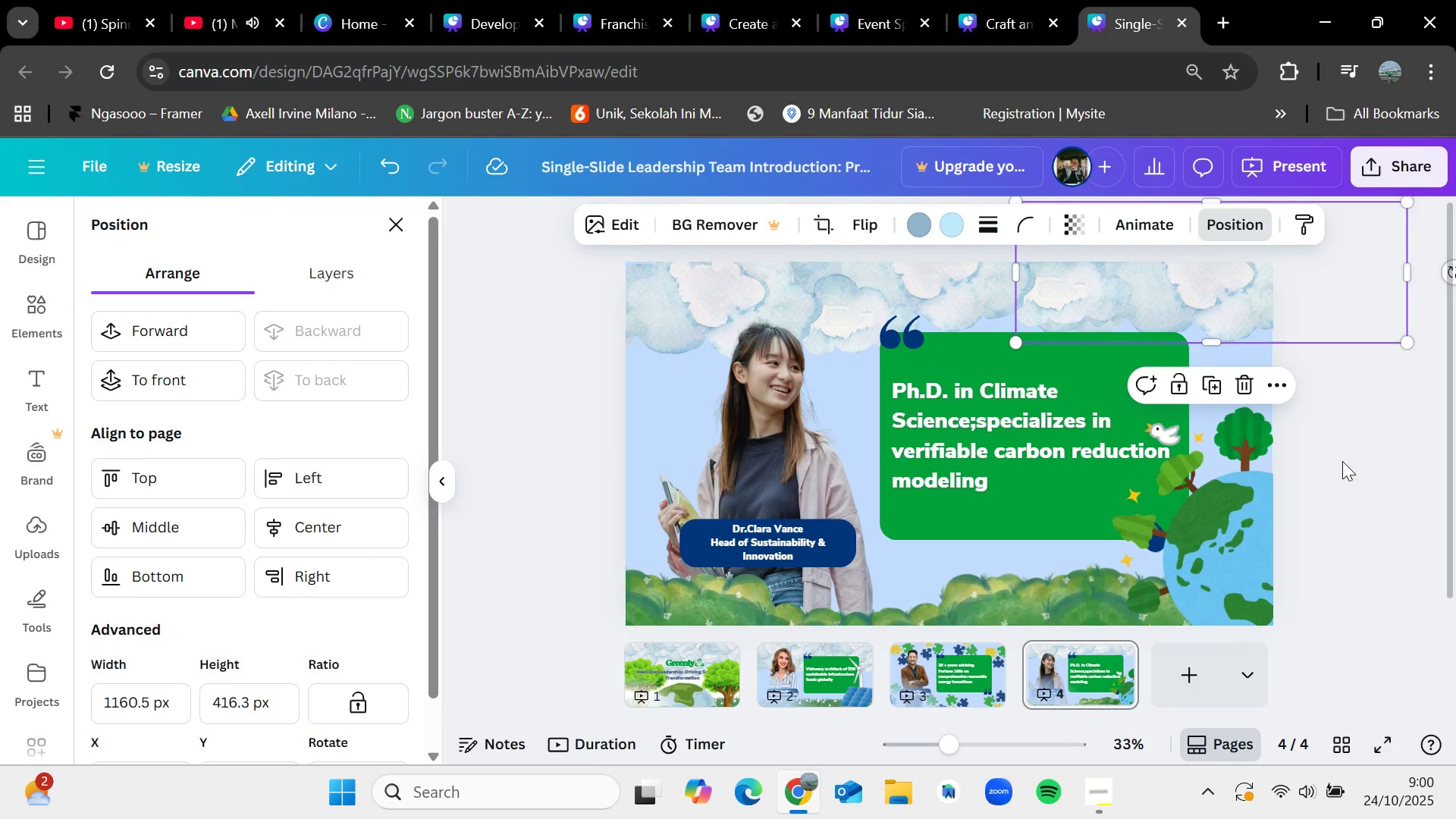 
left_click([1350, 438])
 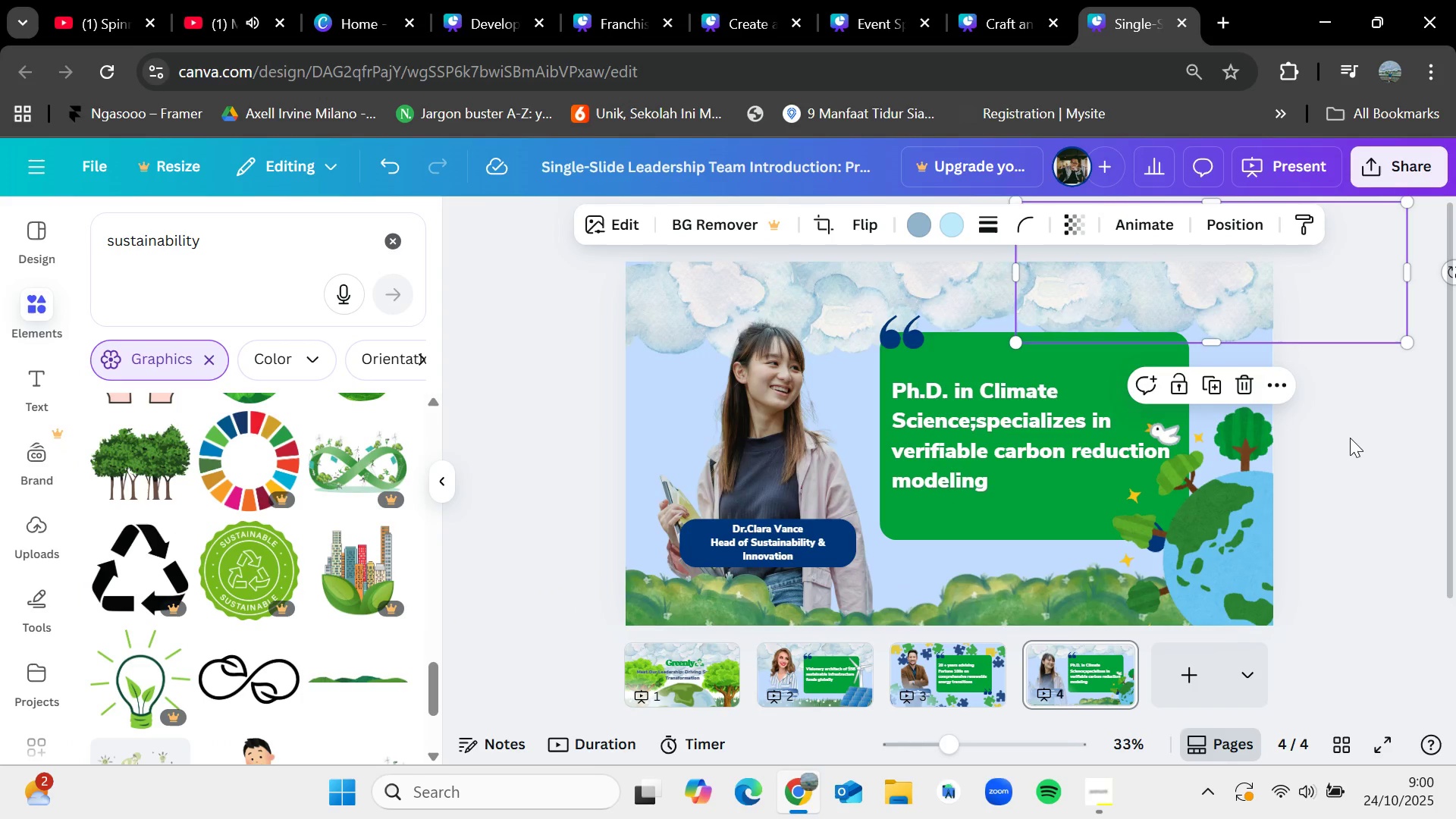 
left_click([1359, 435])
 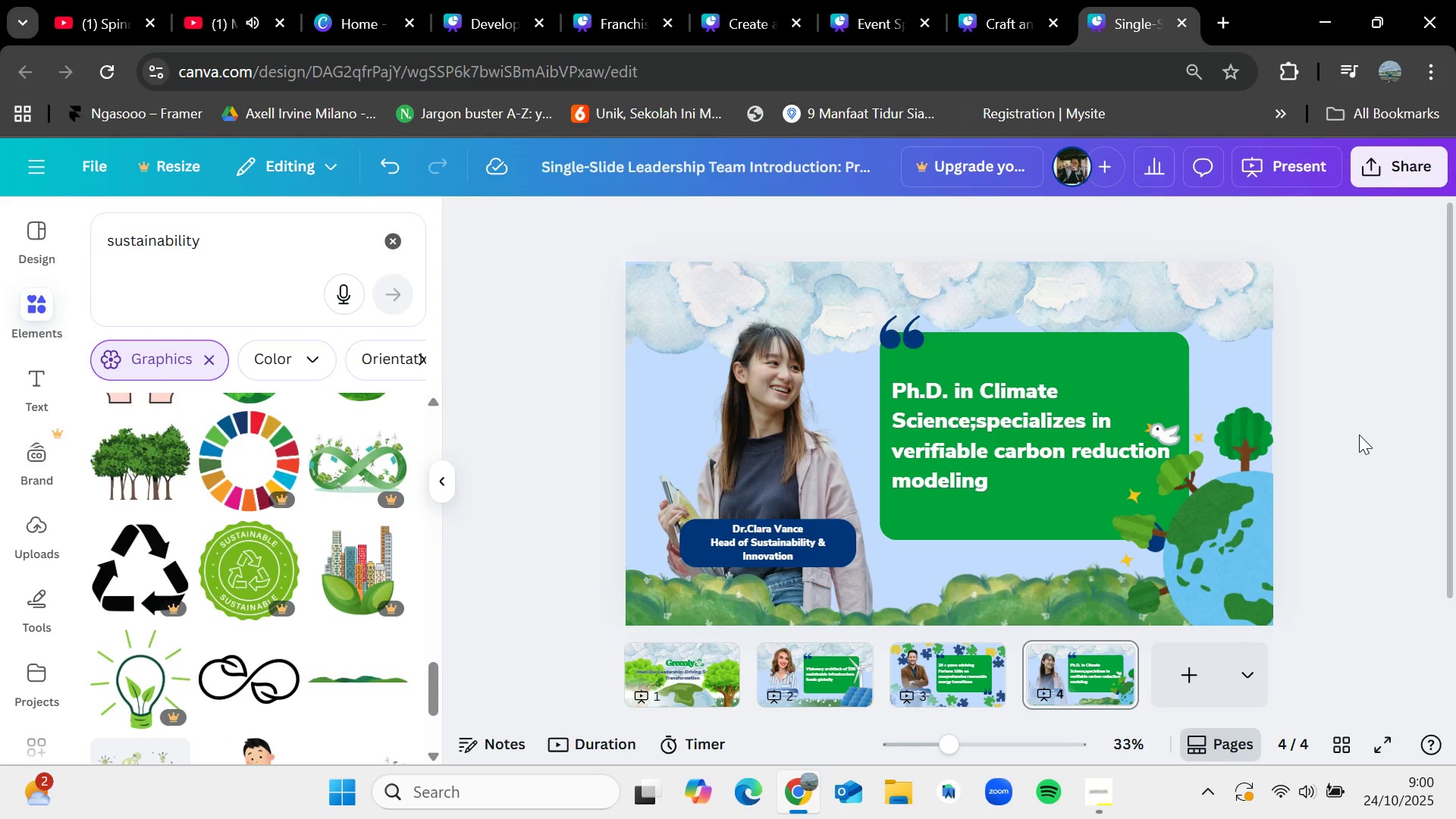 
key(Control+V)
 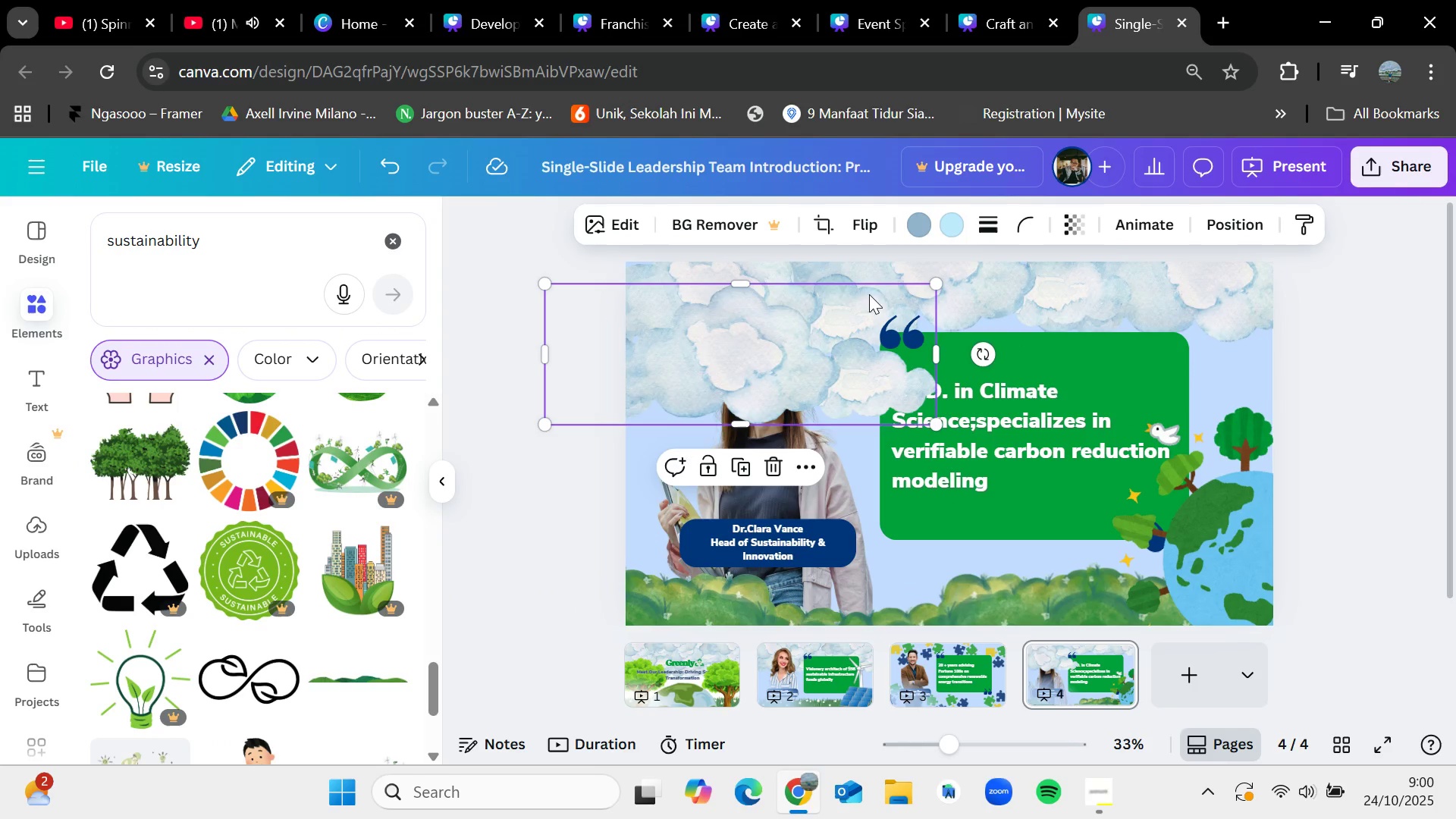 
left_click([1221, 224])
 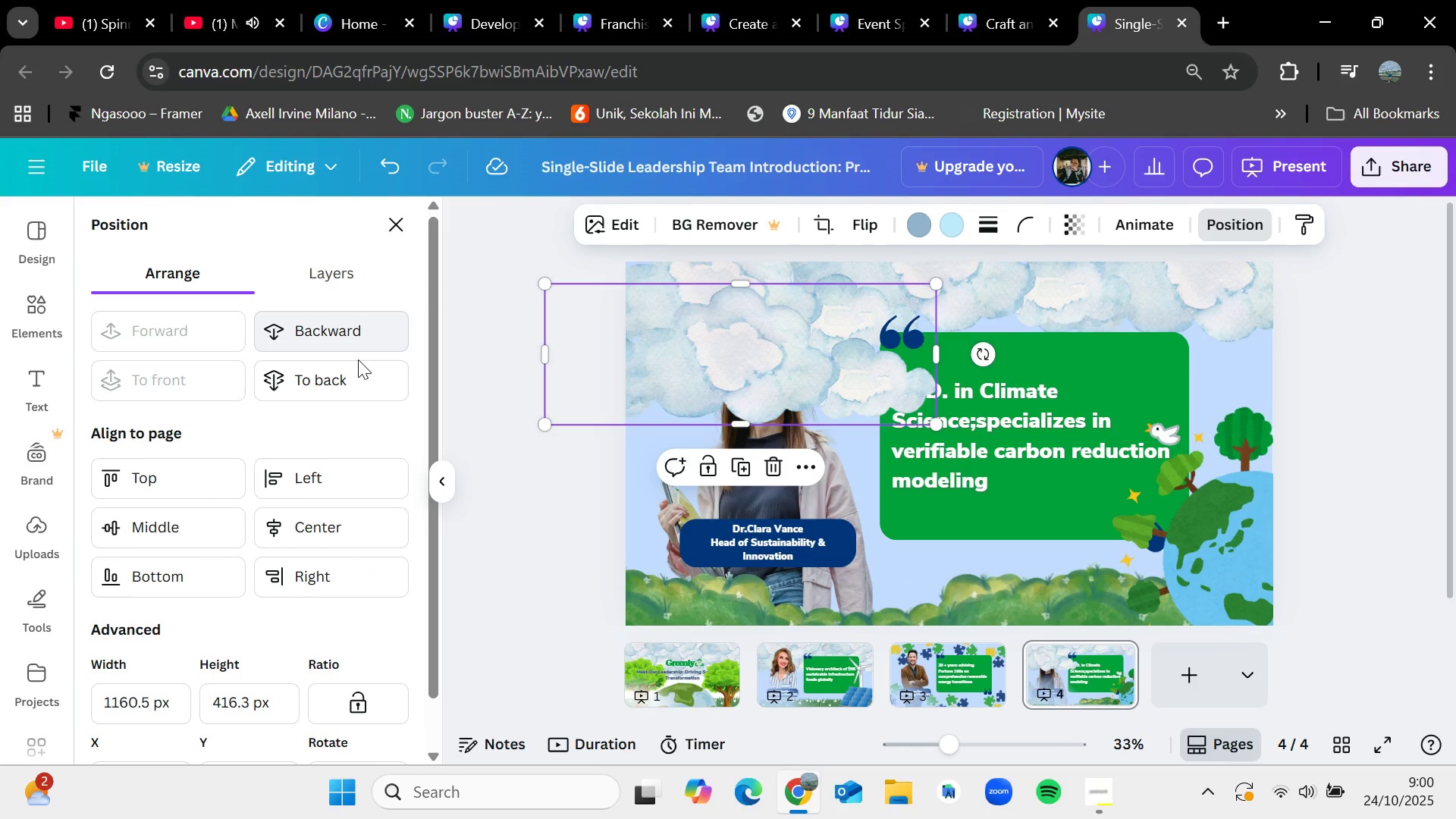 
left_click([356, 375])
 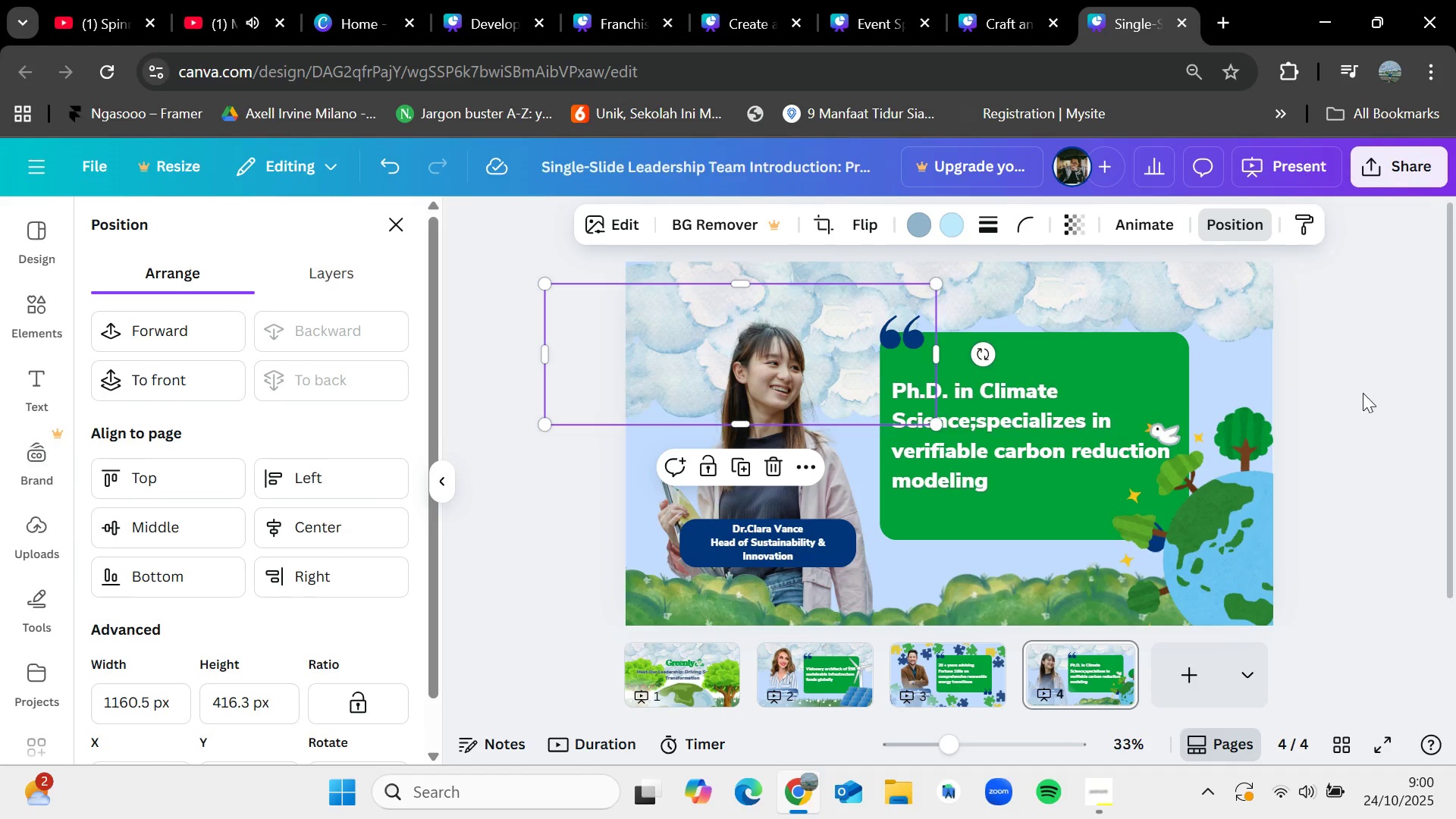 
left_click([1382, 392])
 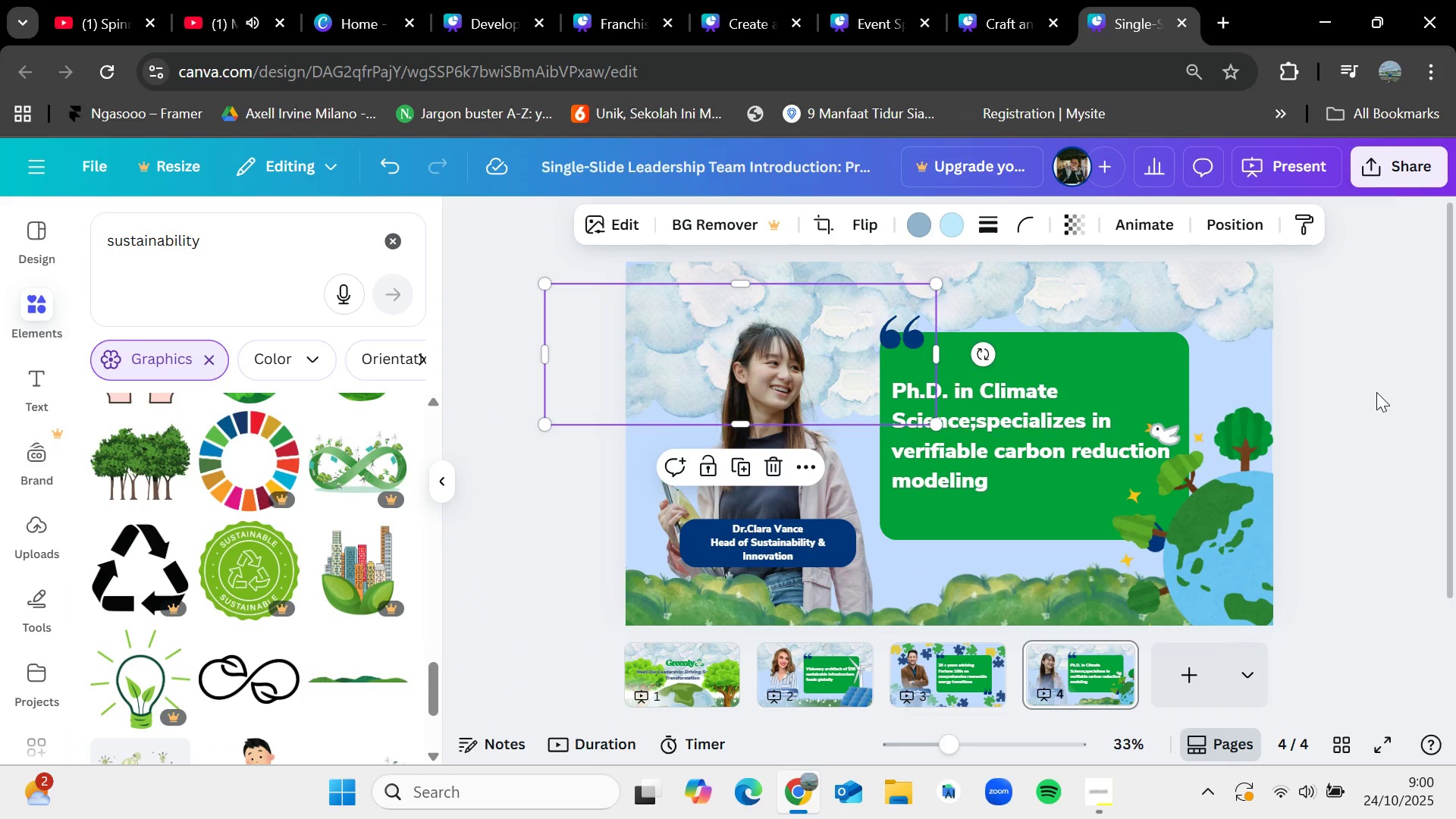 
key(Control+V)
 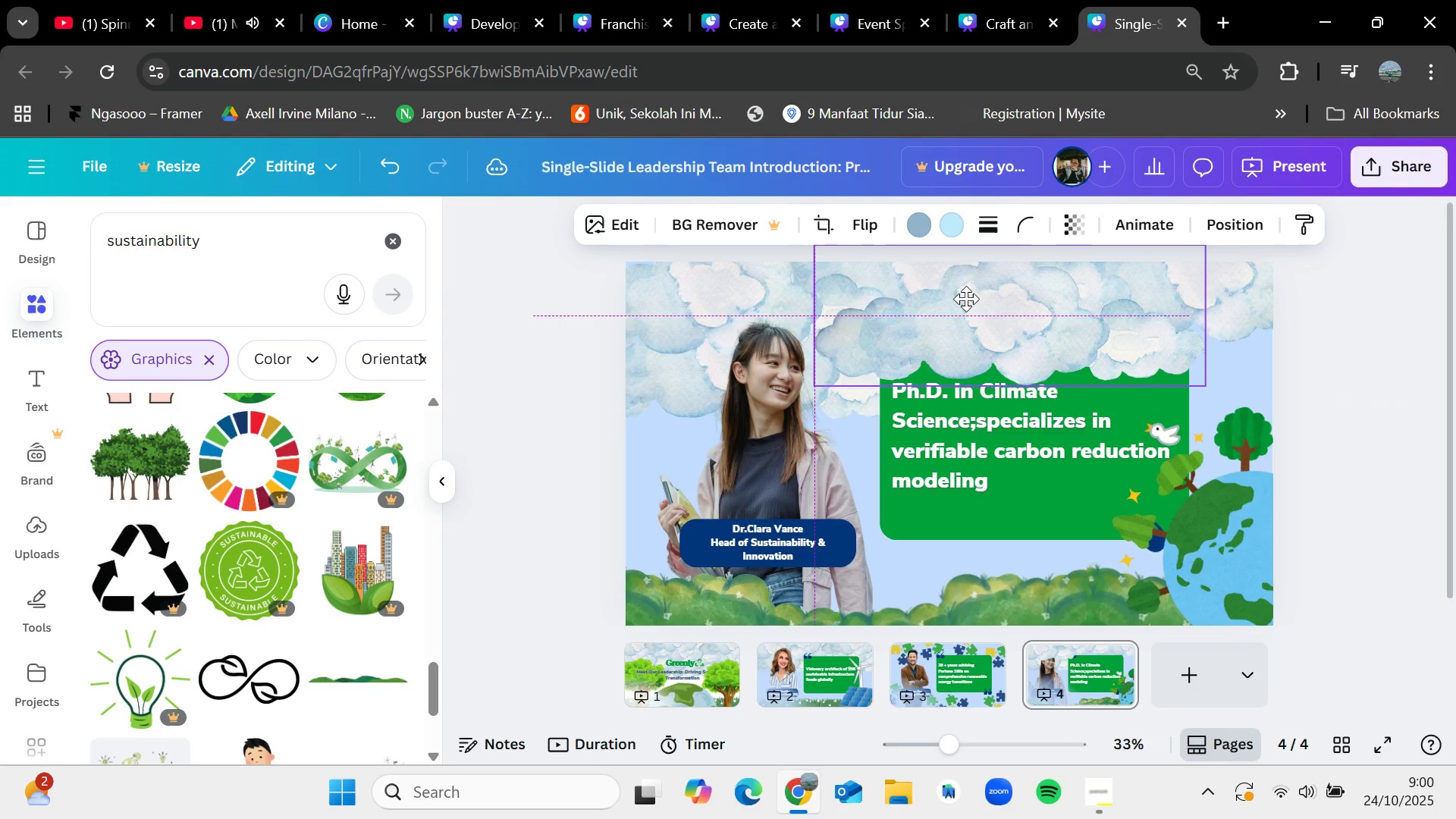 
left_click([1241, 224])
 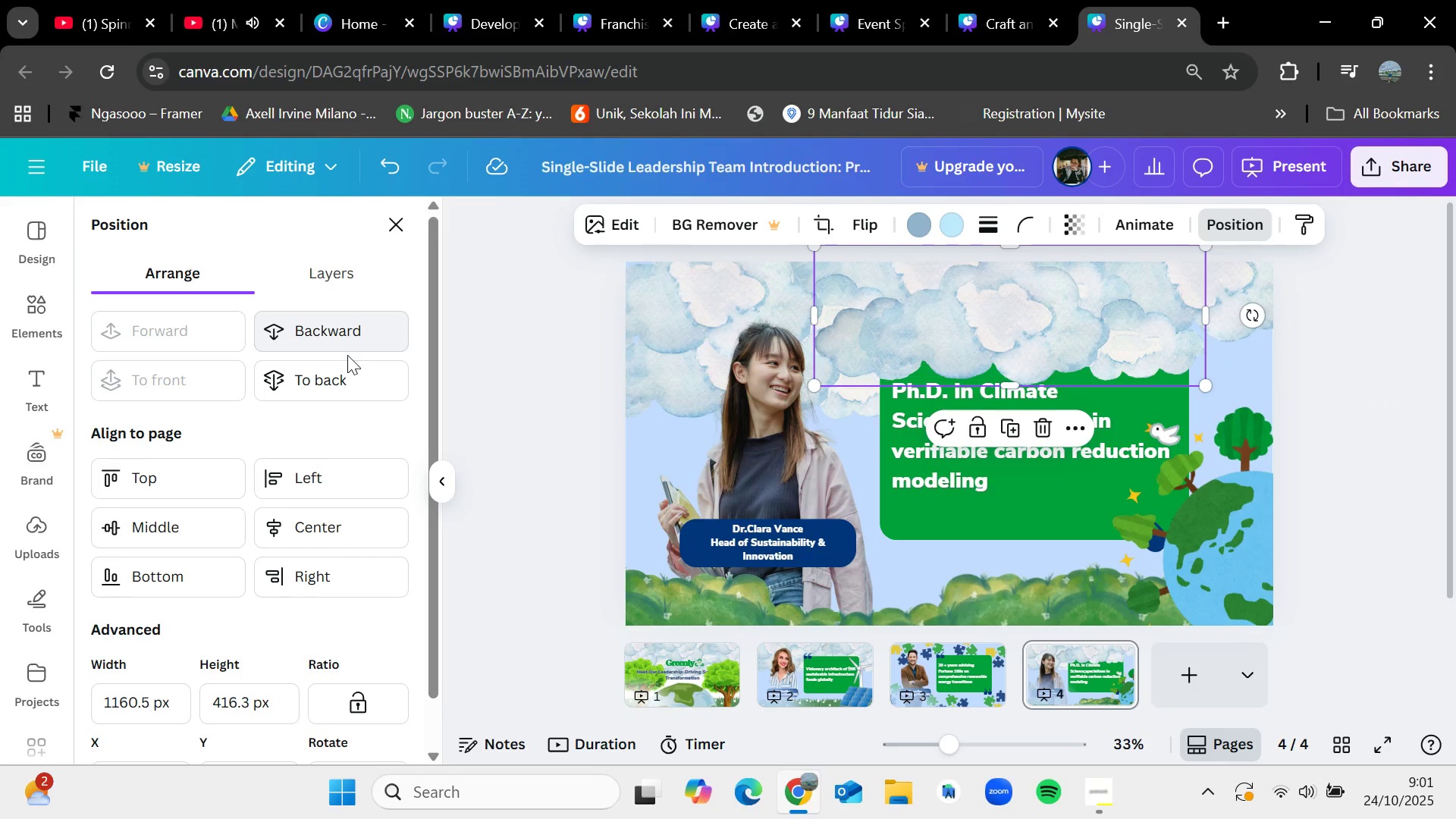 
left_click([348, 369])
 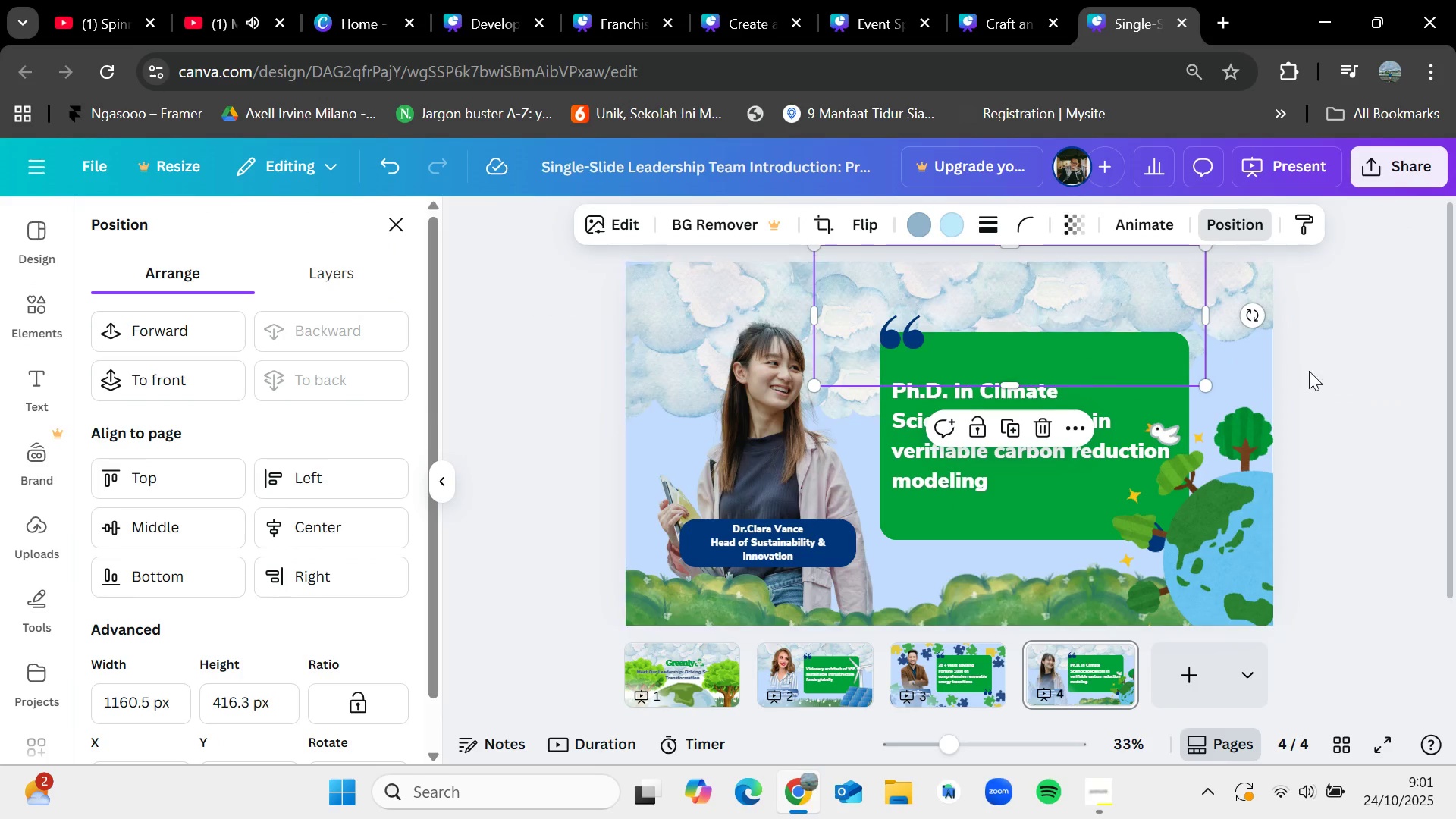 
left_click([1326, 374])
 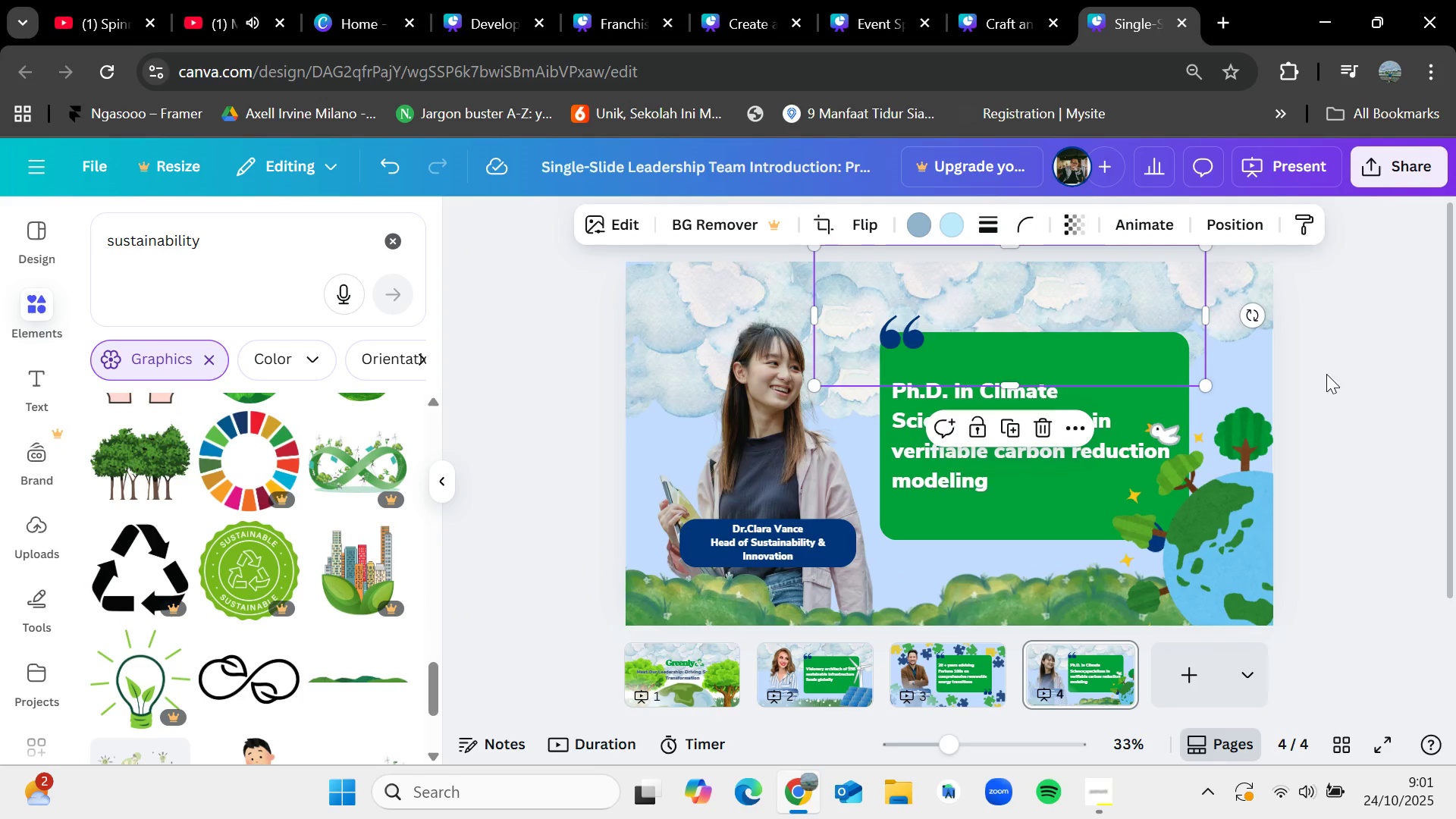 
left_click([1326, 374])
 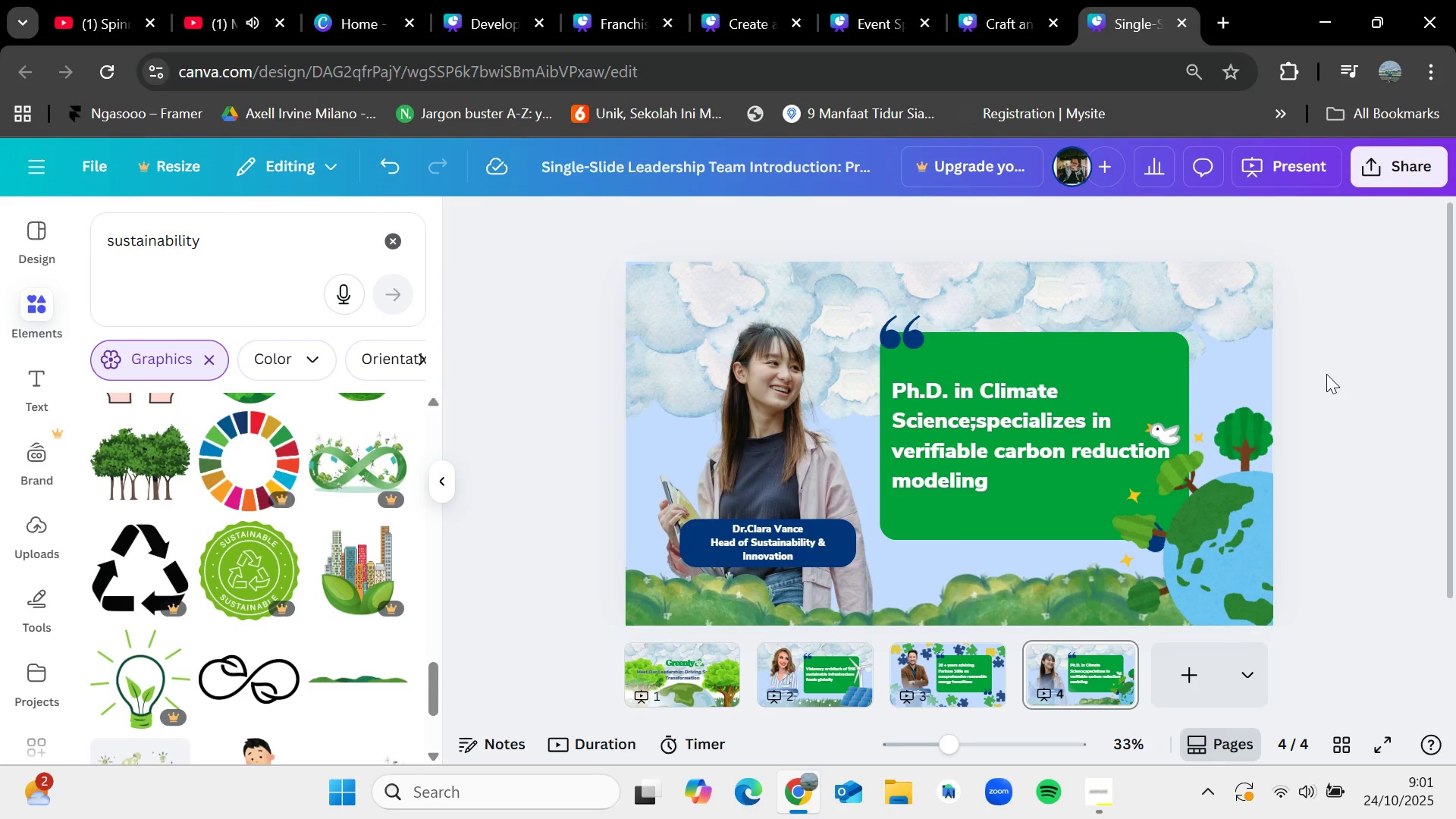 
key(Control+V)
 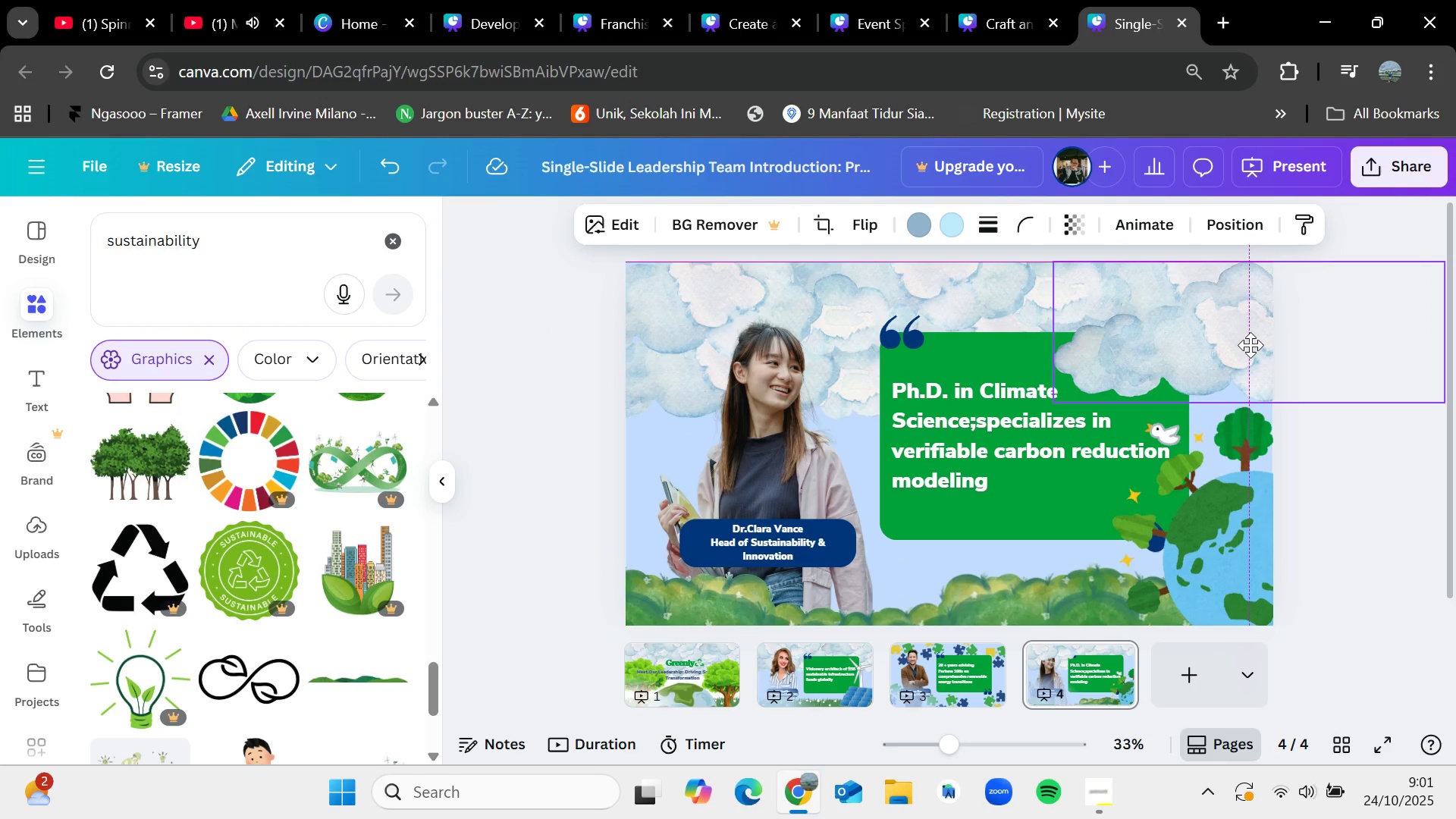 
left_click([1243, 236])
 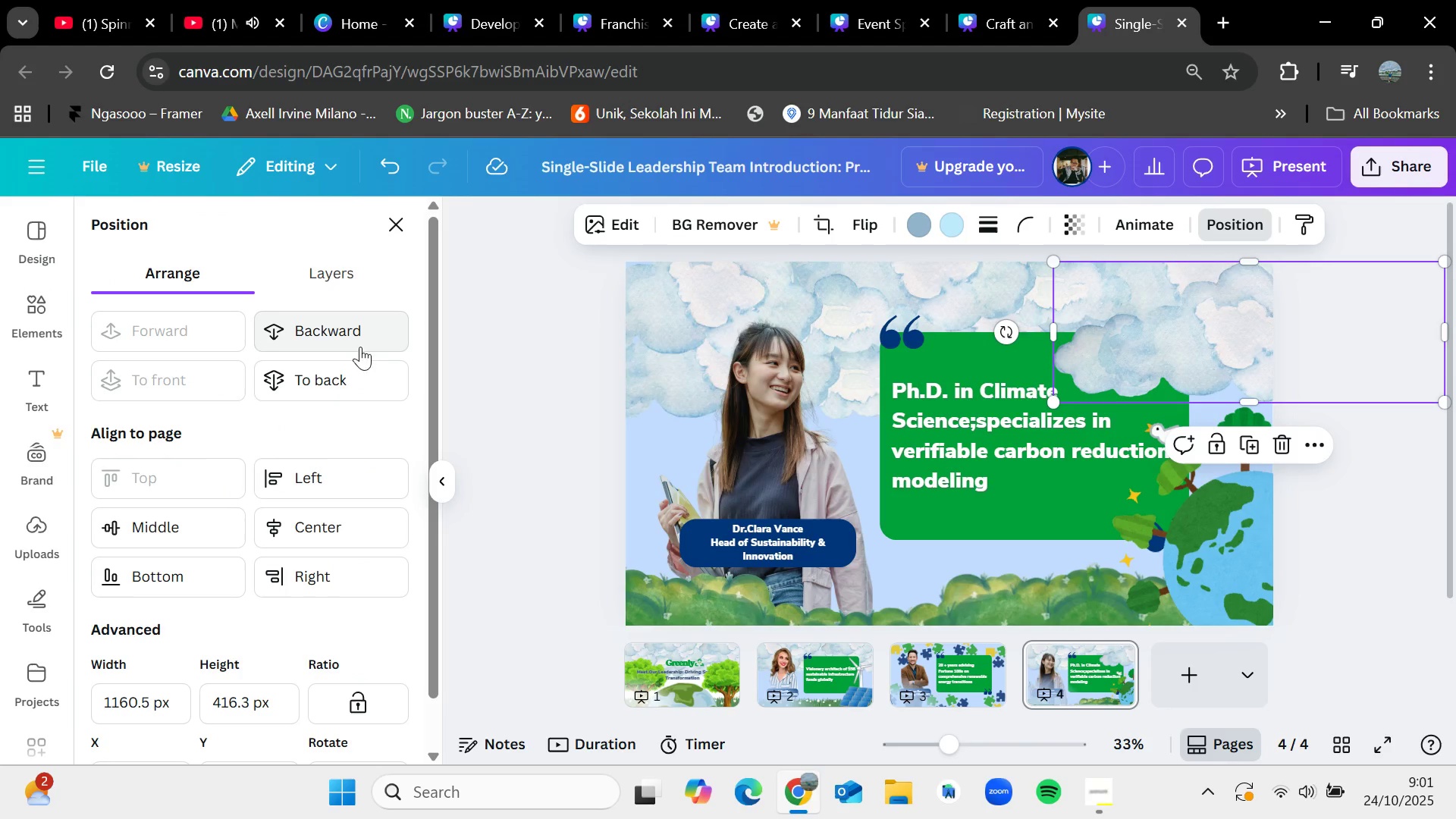 
left_click([336, 369])
 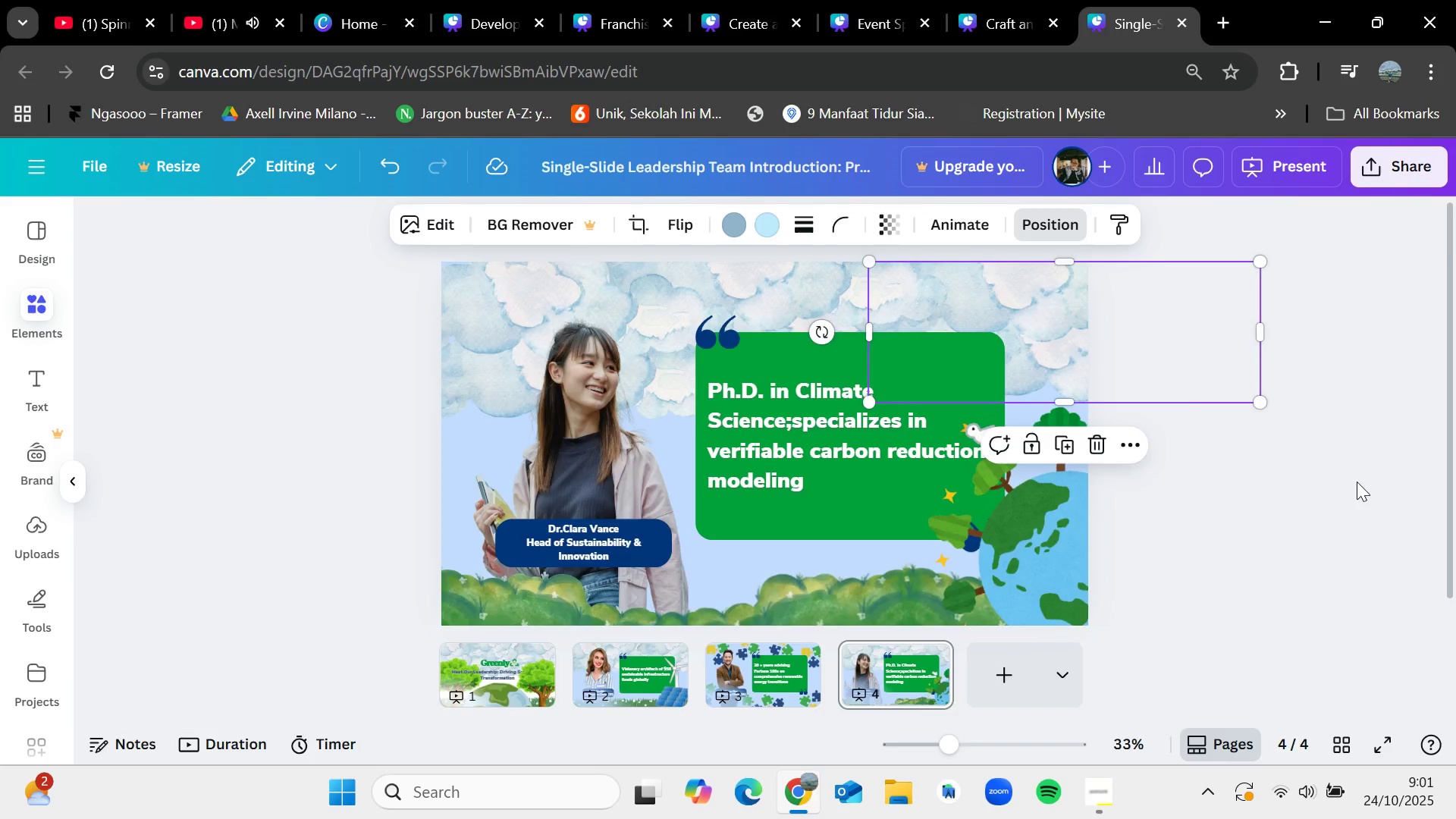 
double_click([1357, 482])